 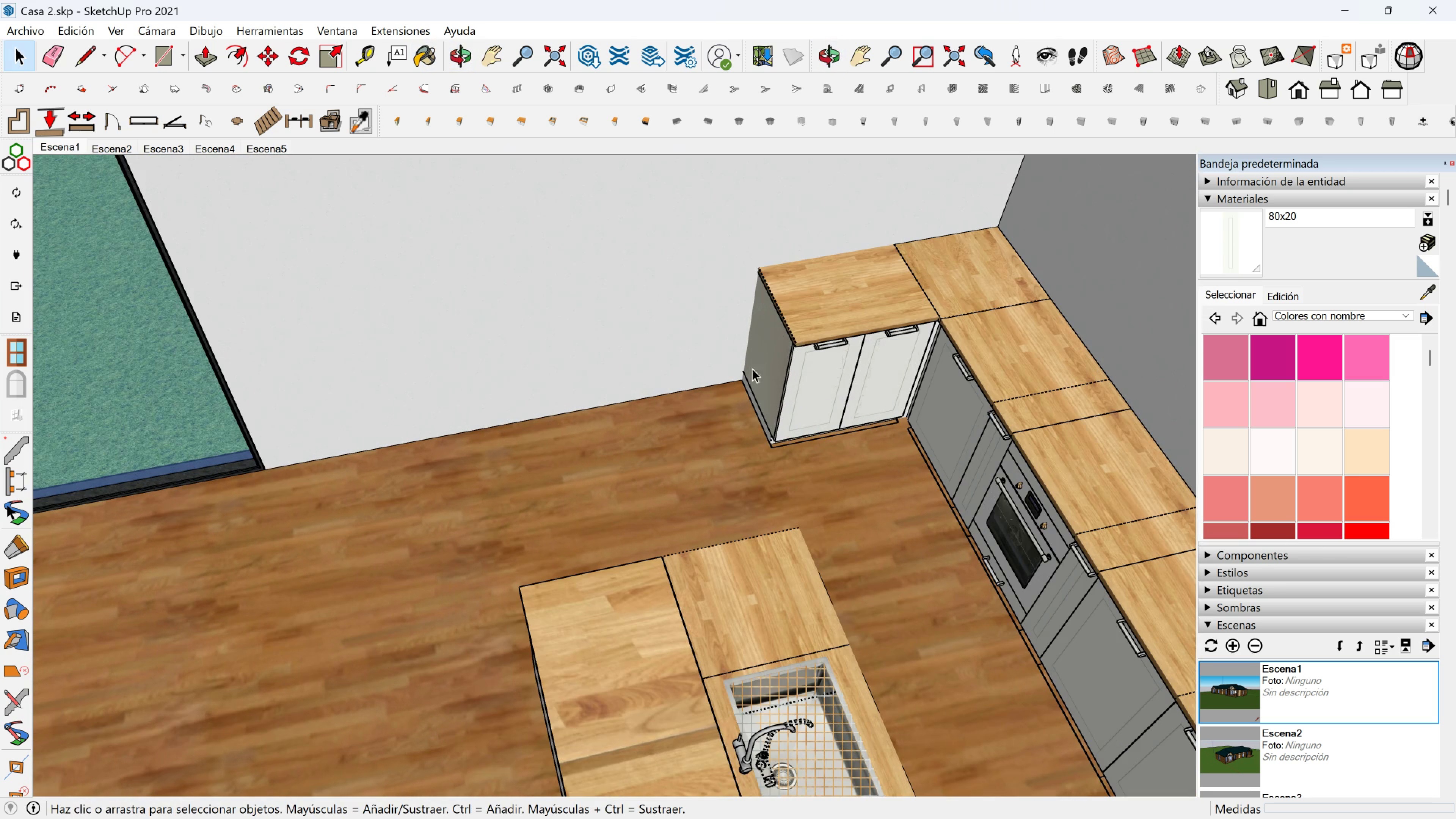 
left_click([780, 350])
 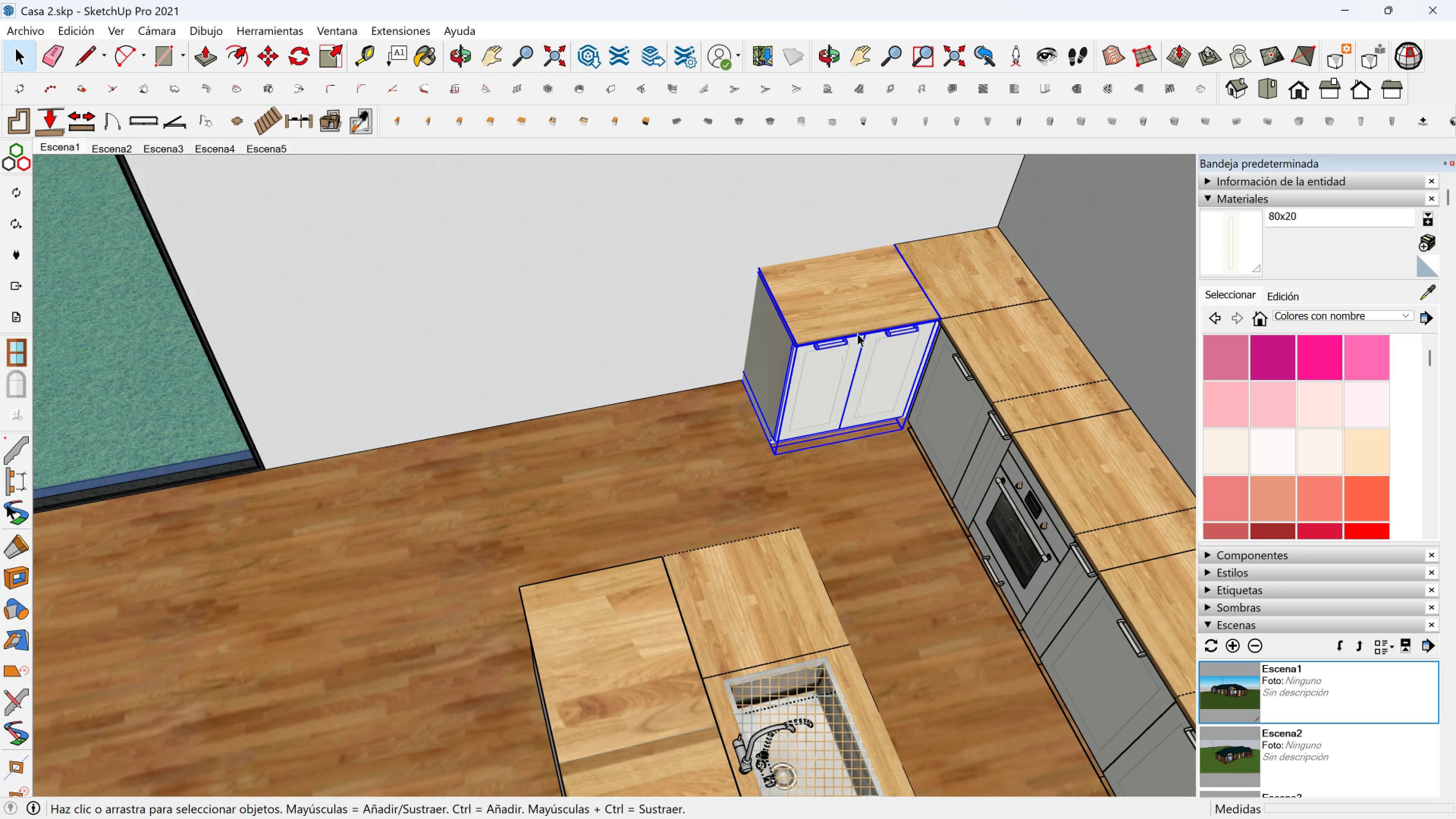 
scroll: coordinate [861, 329], scroll_direction: up, amount: 1.0
 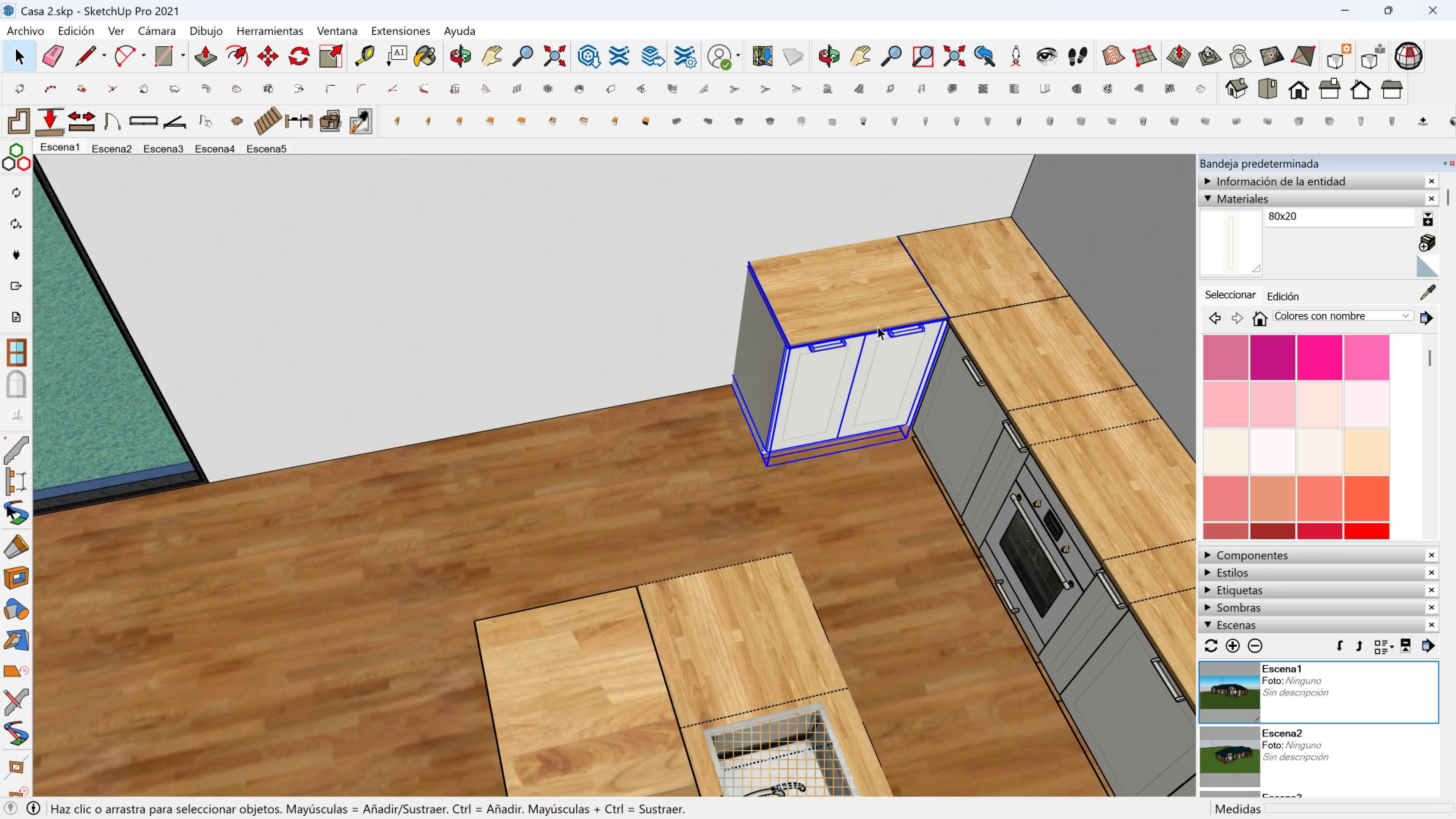 
key(M)
 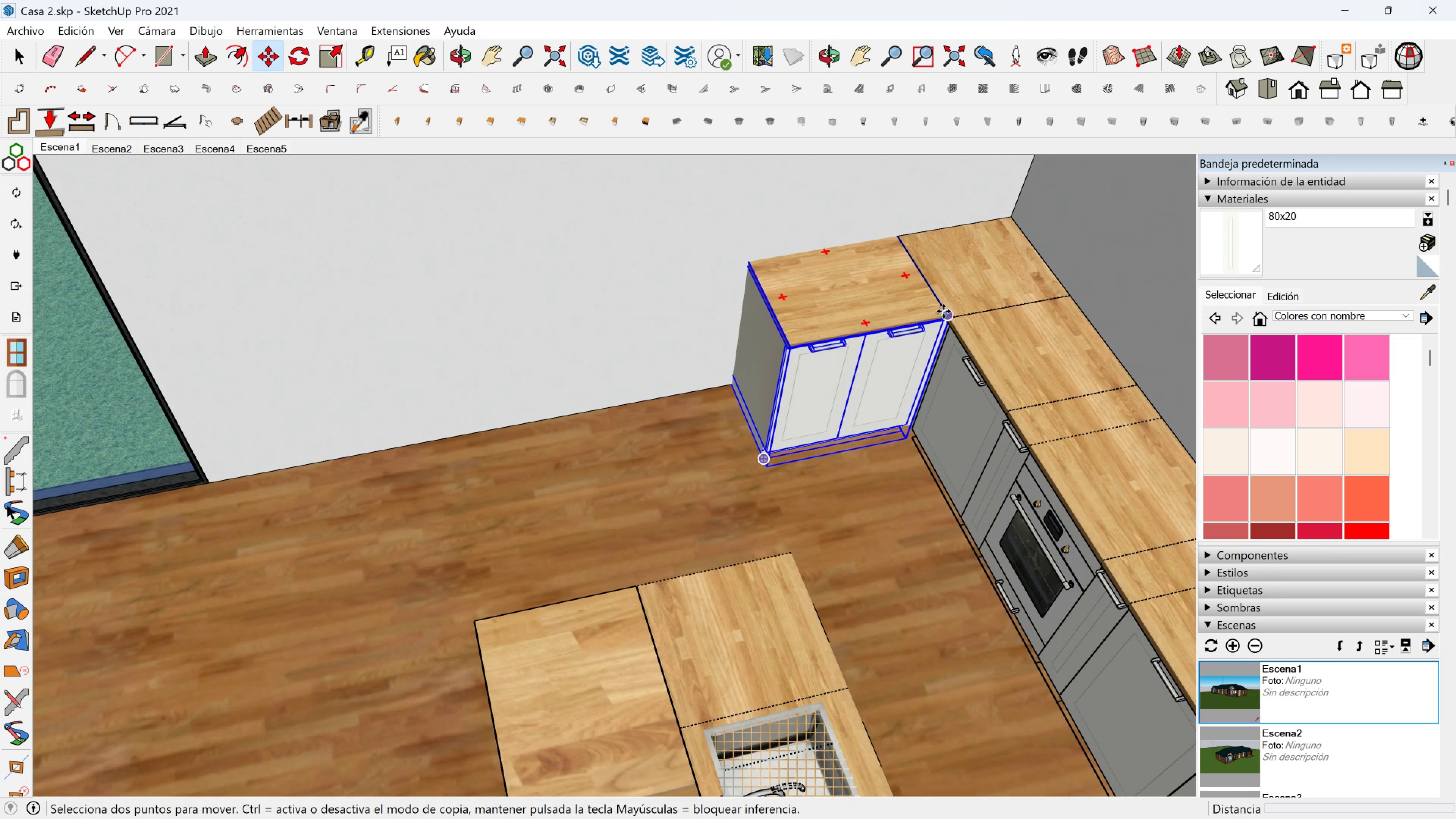 
scroll: coordinate [947, 320], scroll_direction: up, amount: 5.0
 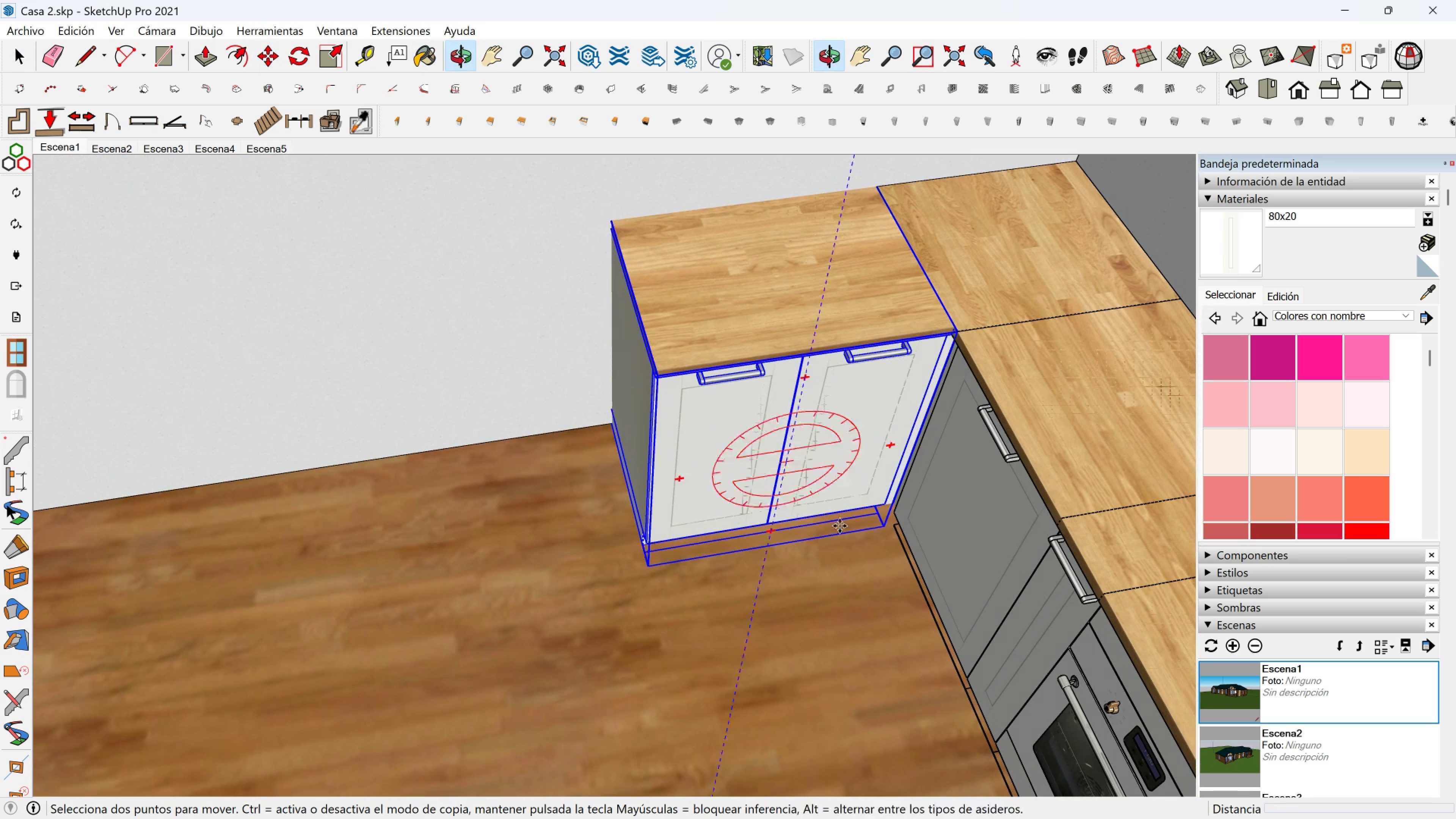 
left_click([885, 524])
 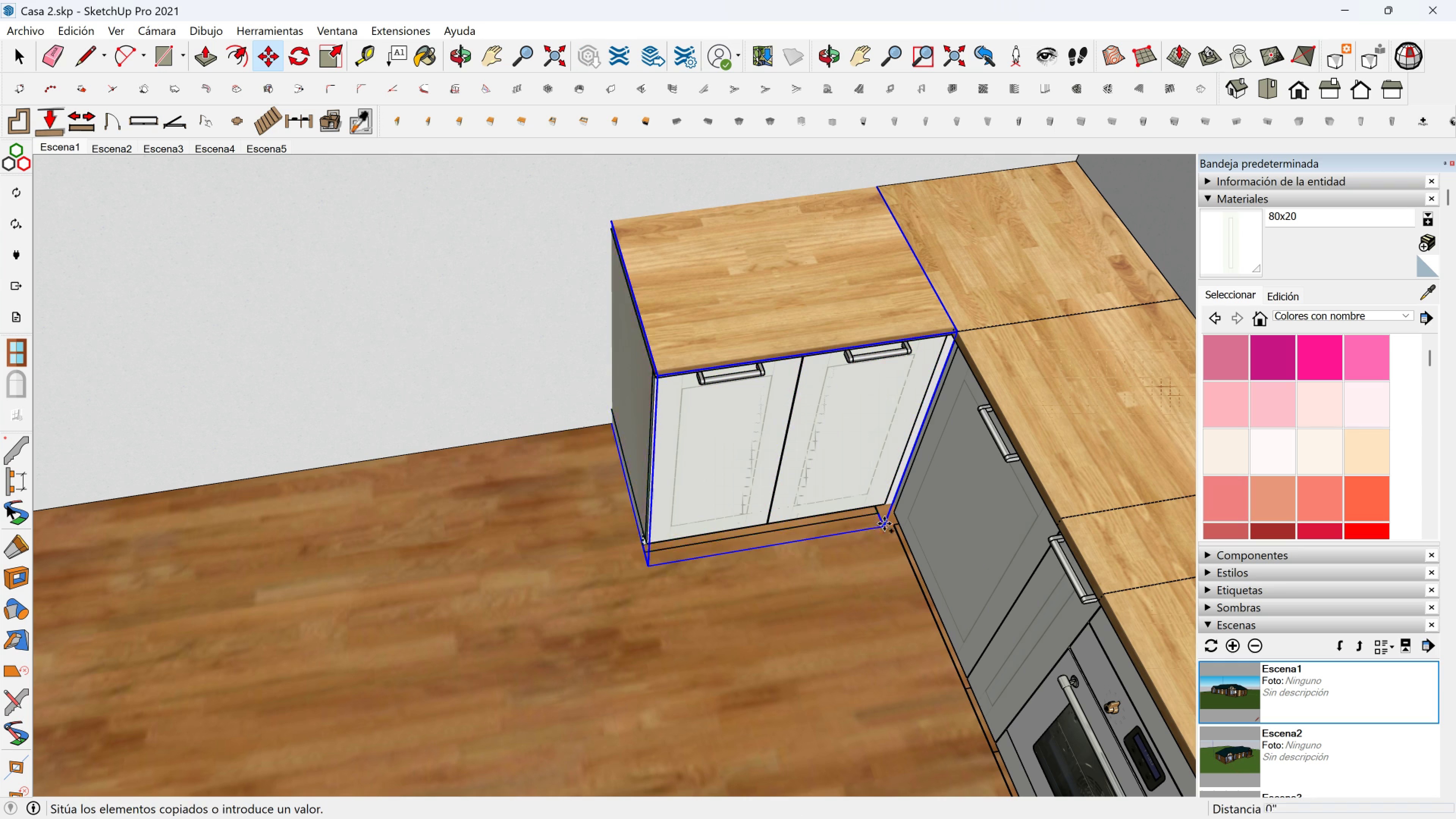 
key(Control+ControlLeft)